 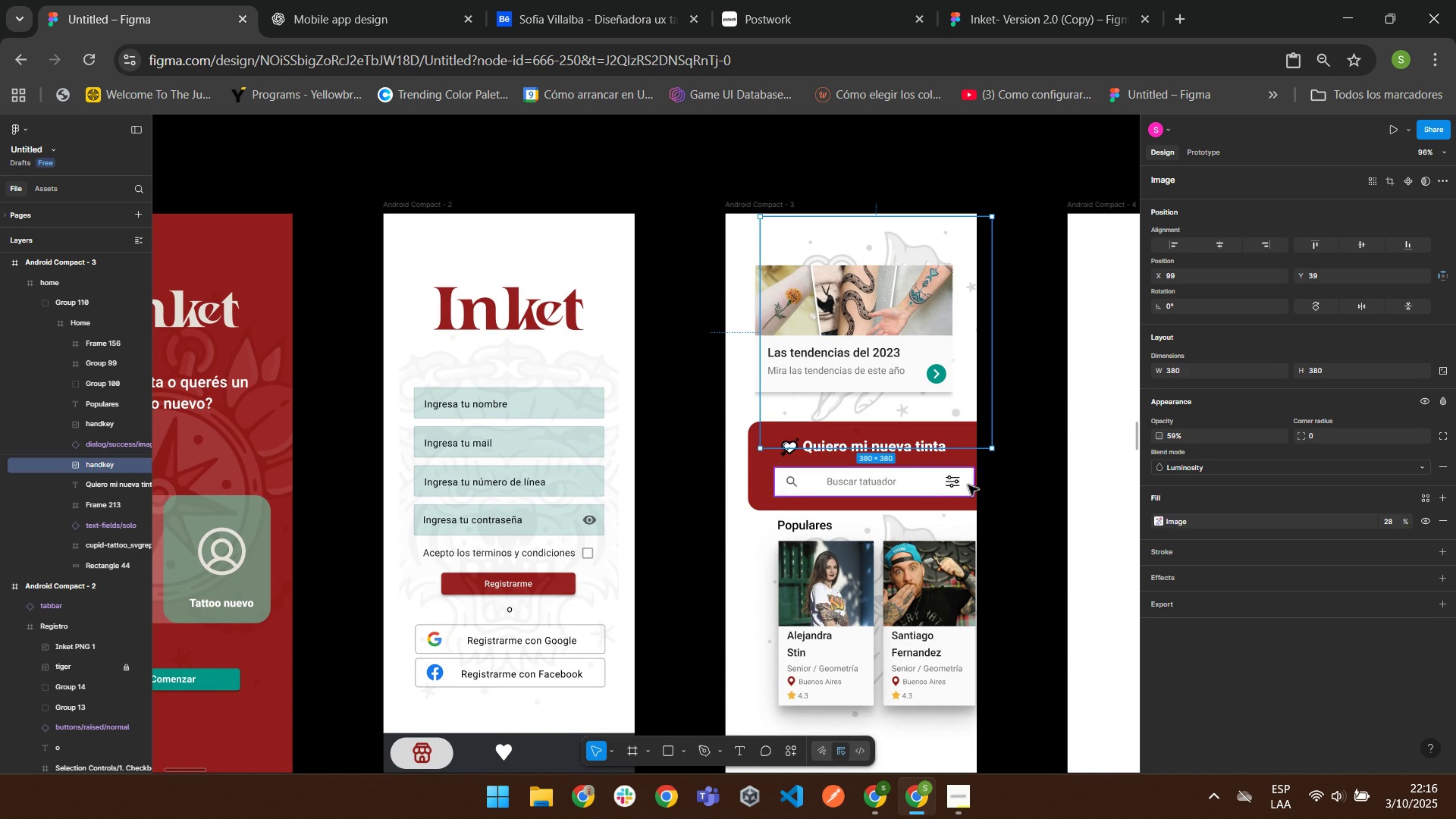 
left_click([968, 453])
 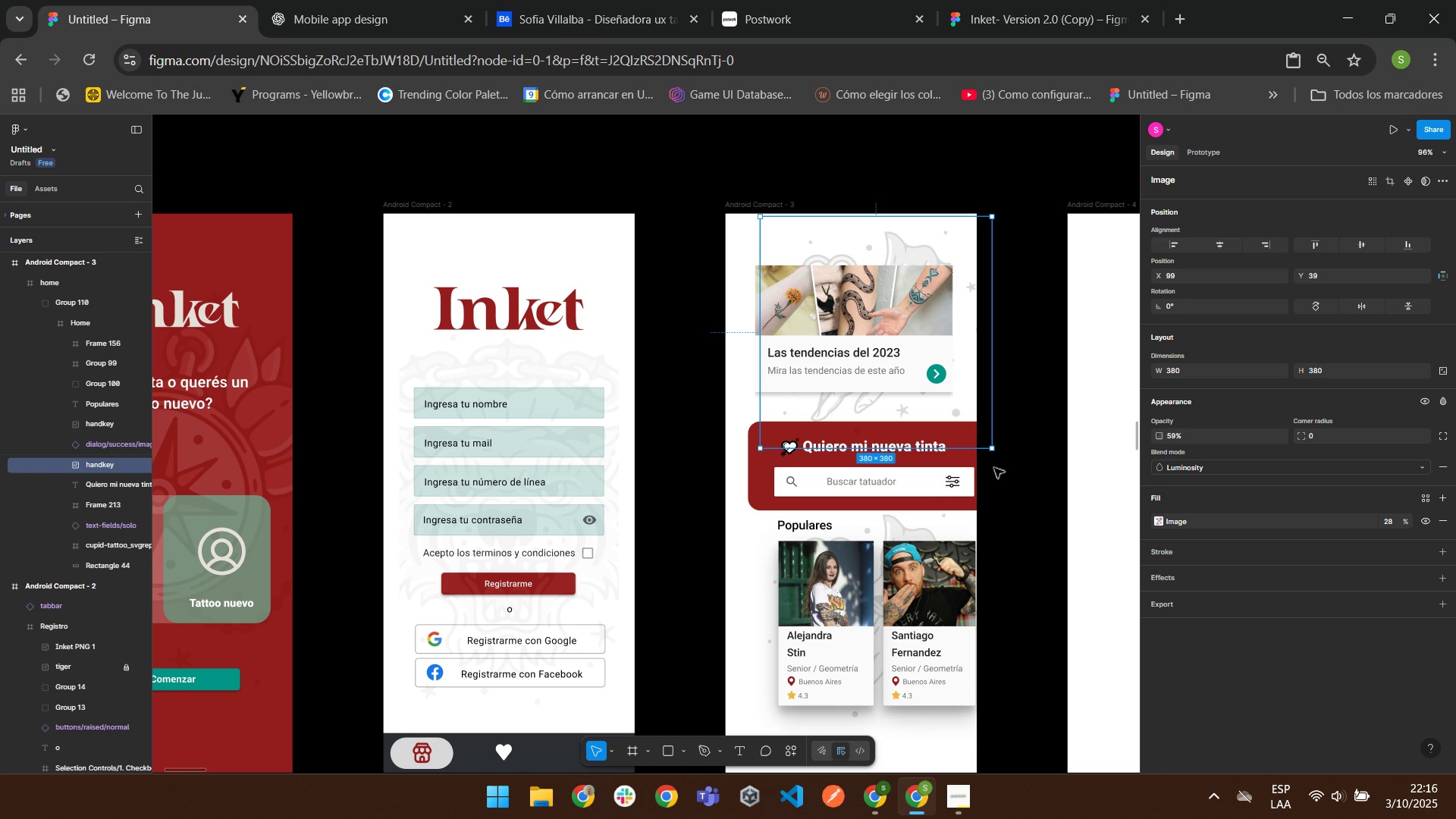 
left_click([993, 467])
 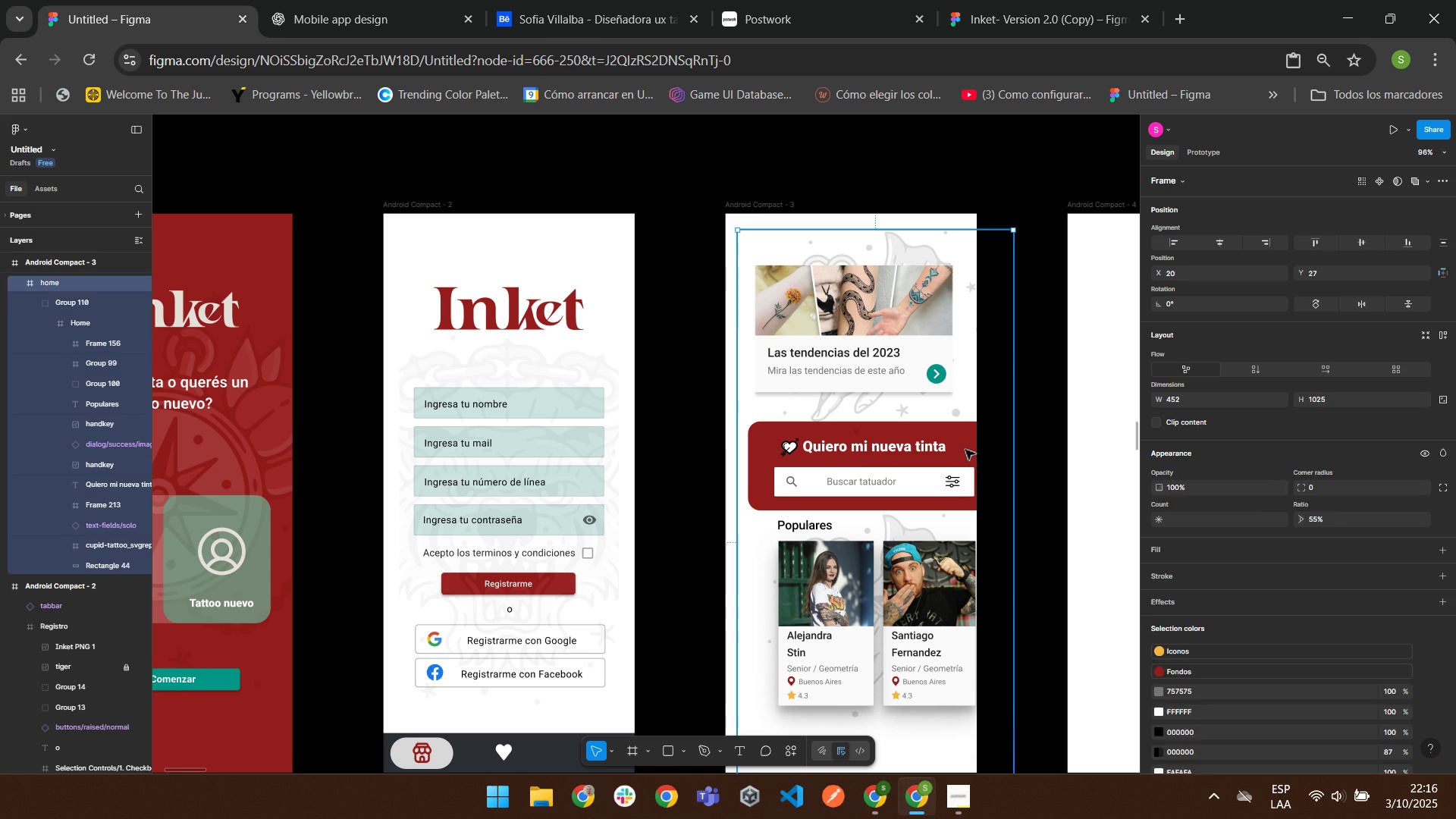 
double_click([965, 449])
 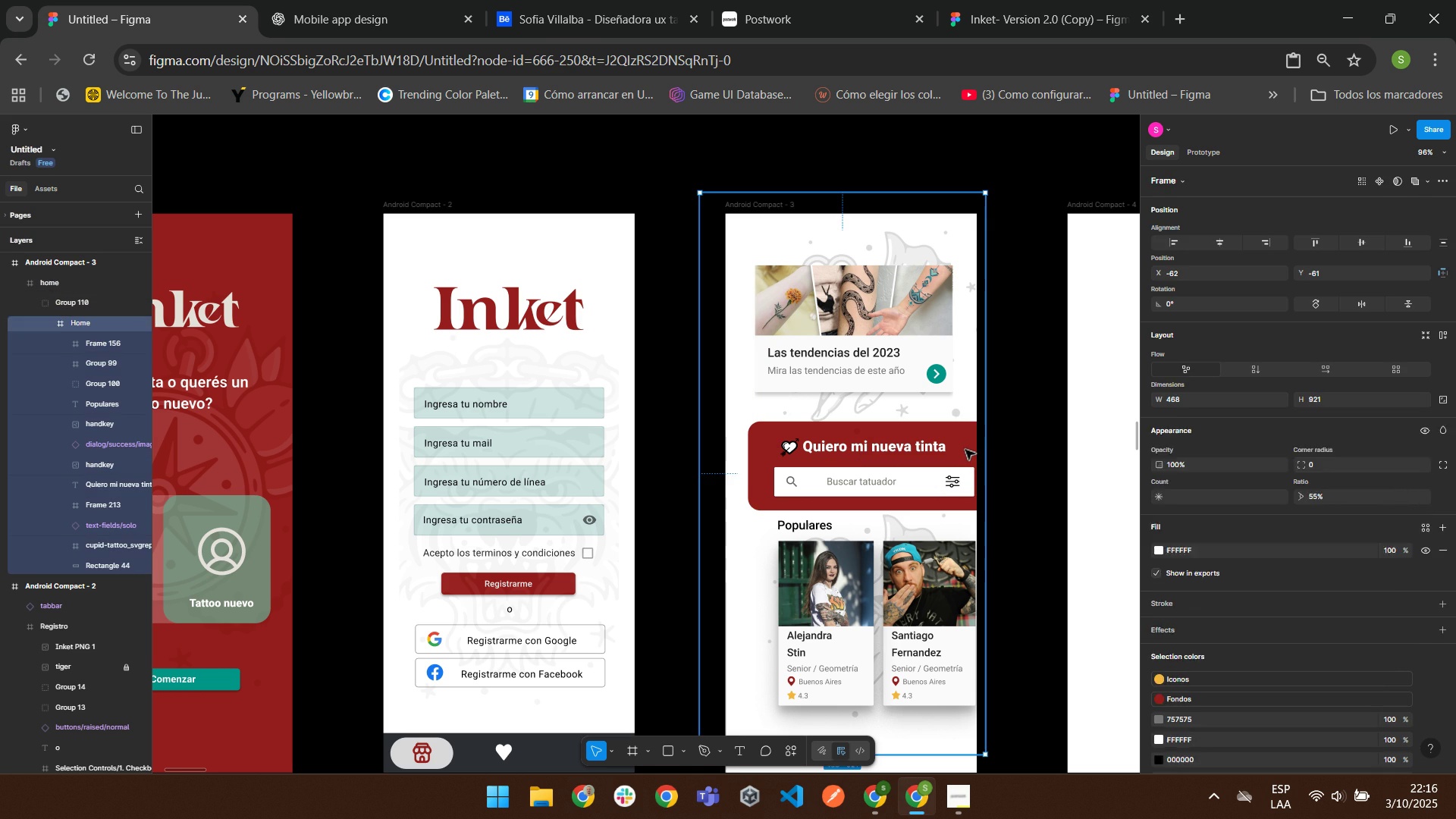 
triple_click([965, 449])
 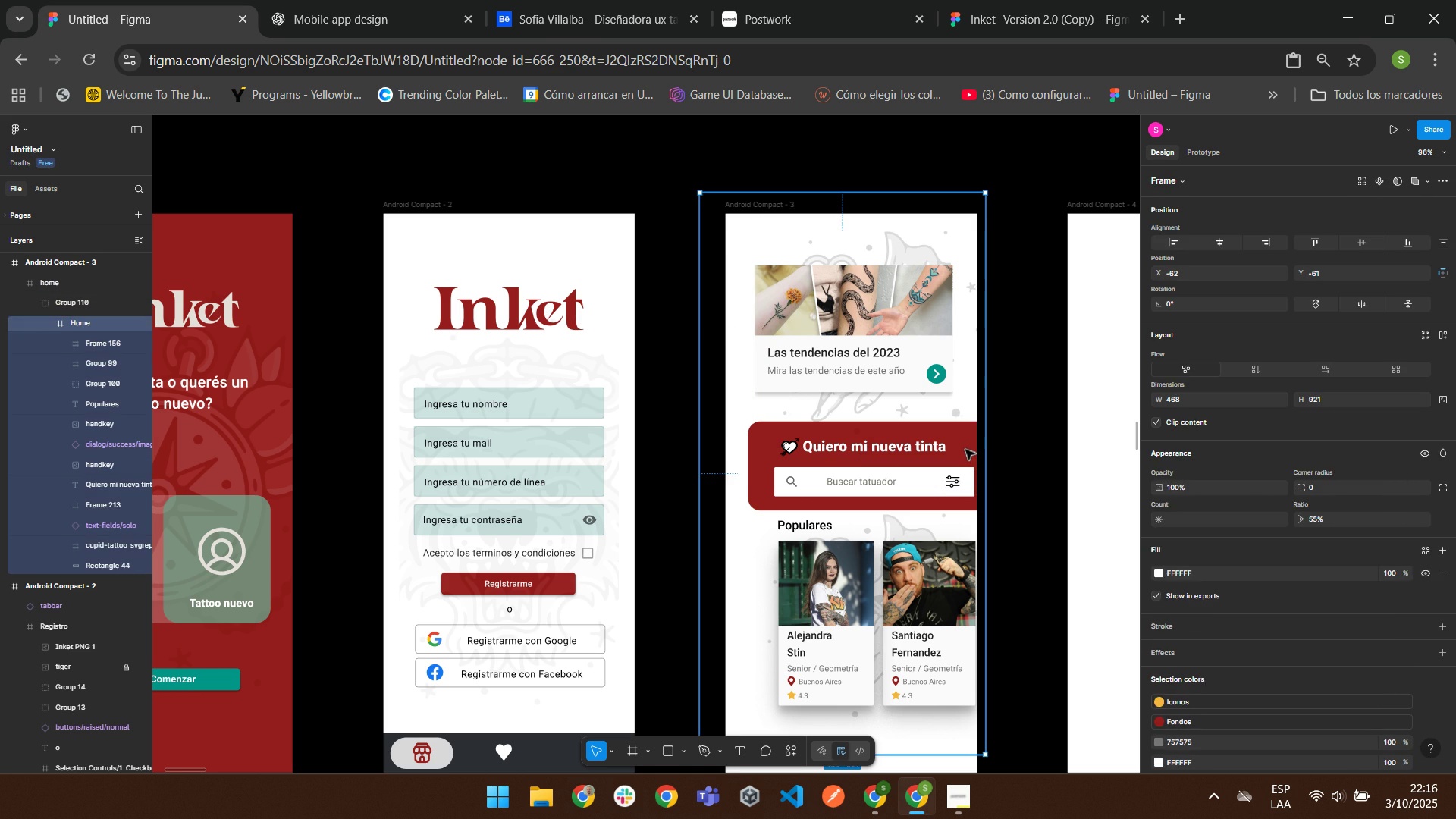 
double_click([965, 449])
 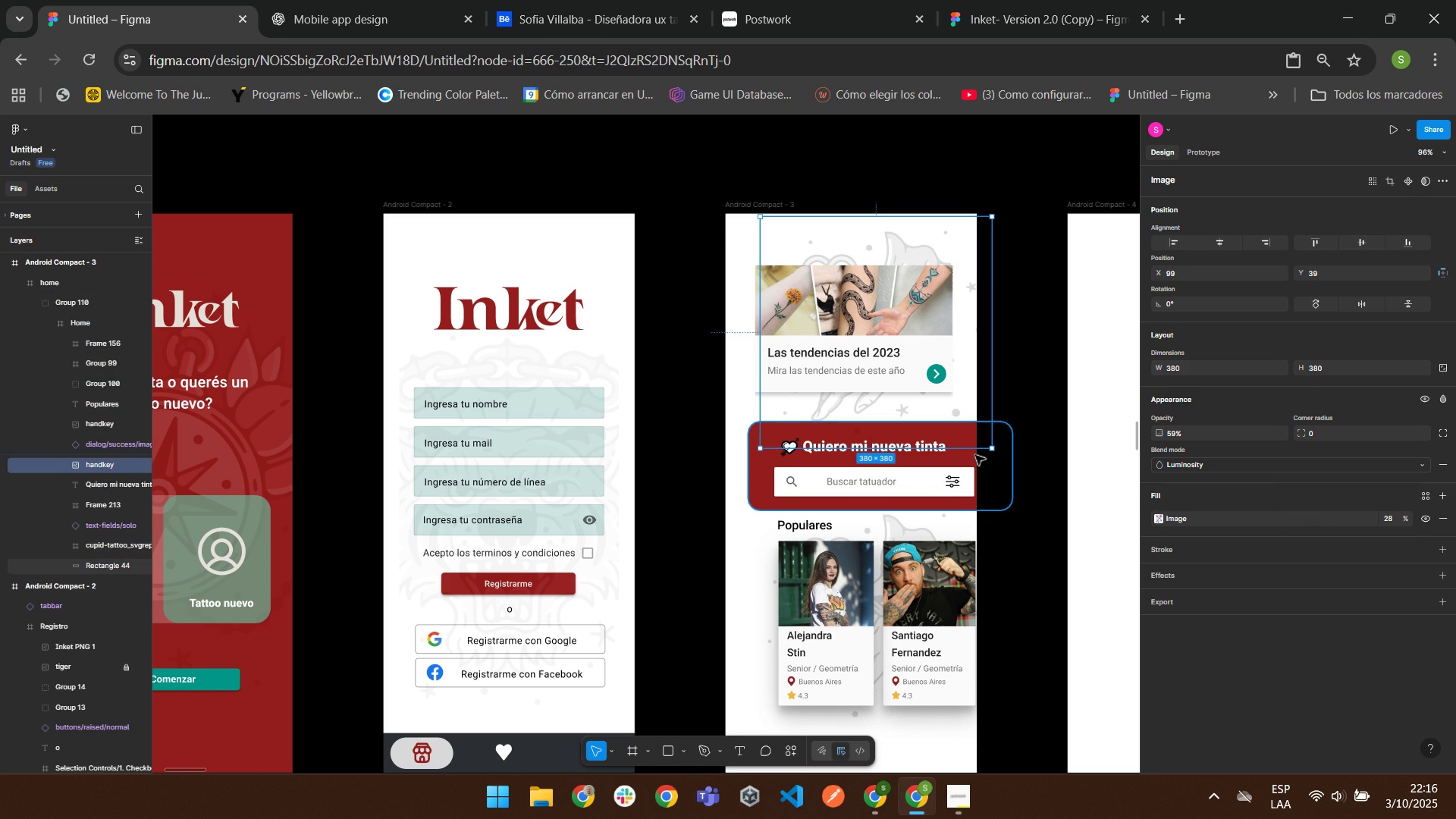 
left_click([974, 454])